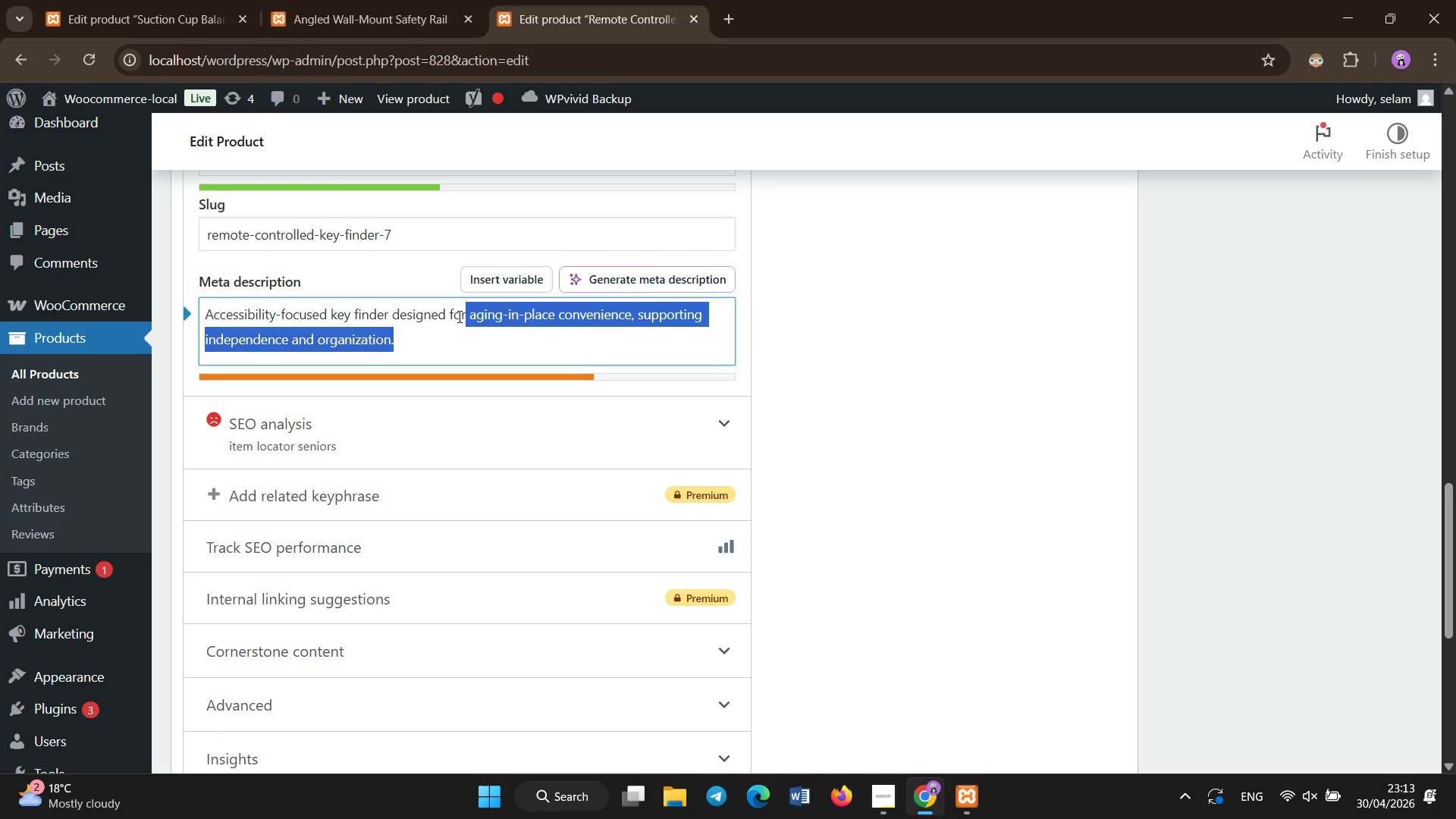 
triple_click([569, 336])
 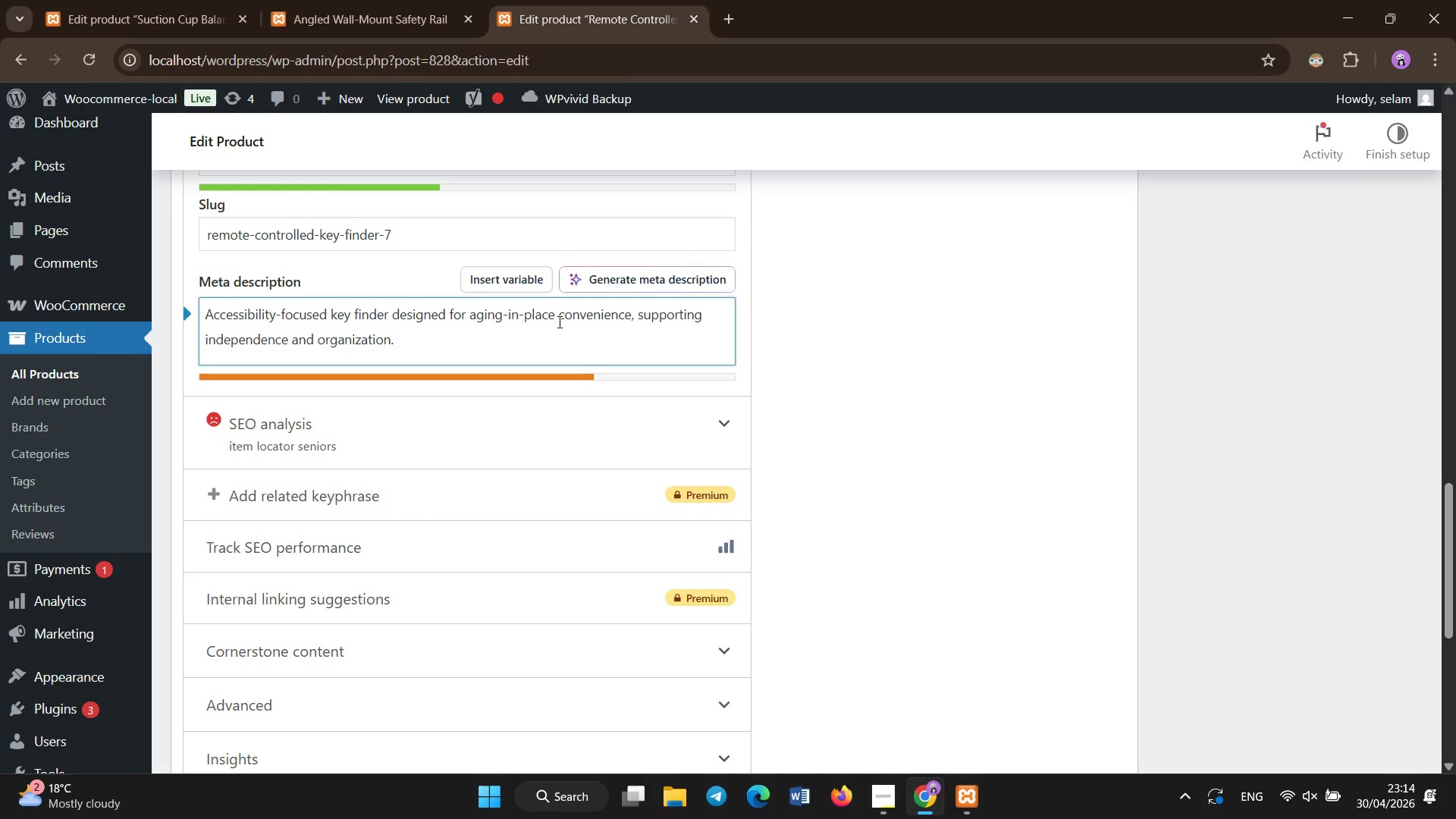 
left_click_drag(start_coordinate=[560, 319], to_coordinate=[578, 343])
 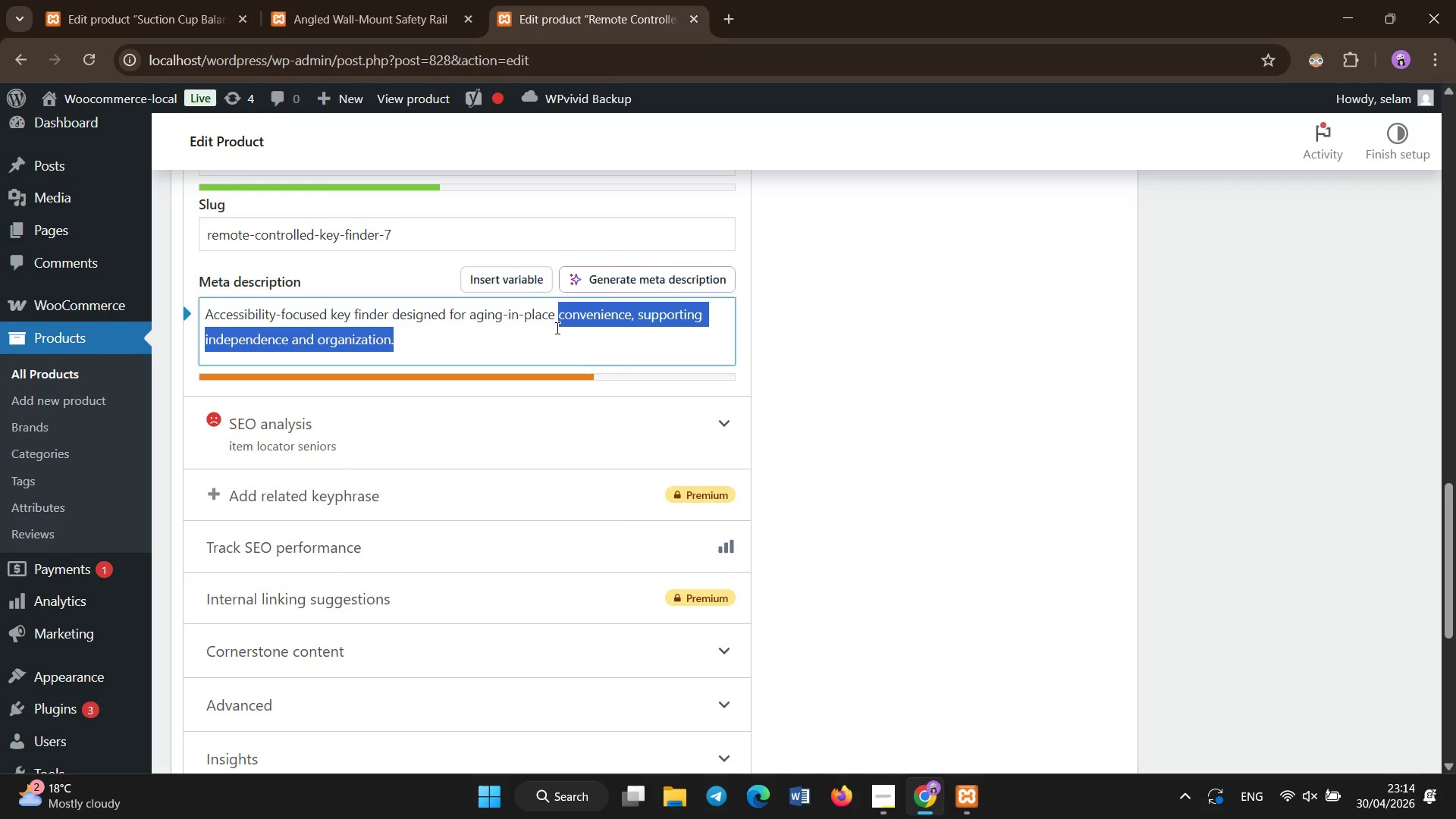 
type(mobilt)
key(Backspace)
type(ity, improving safe transitions for accessibility e)
key(Backspace)
type(needs.)
 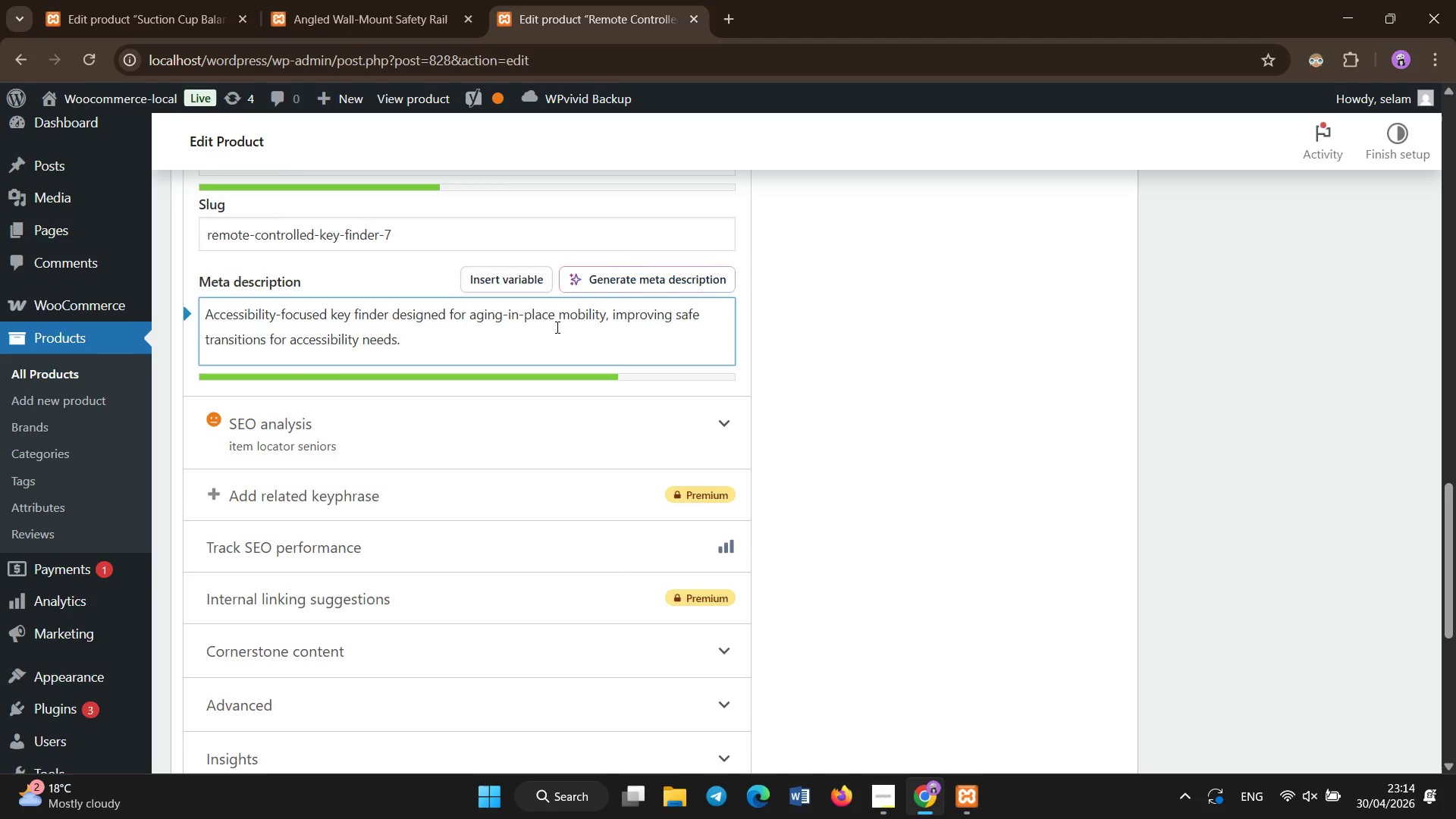 
scroll: coordinate [1379, 397], scroll_direction: up, amount: 14.0
 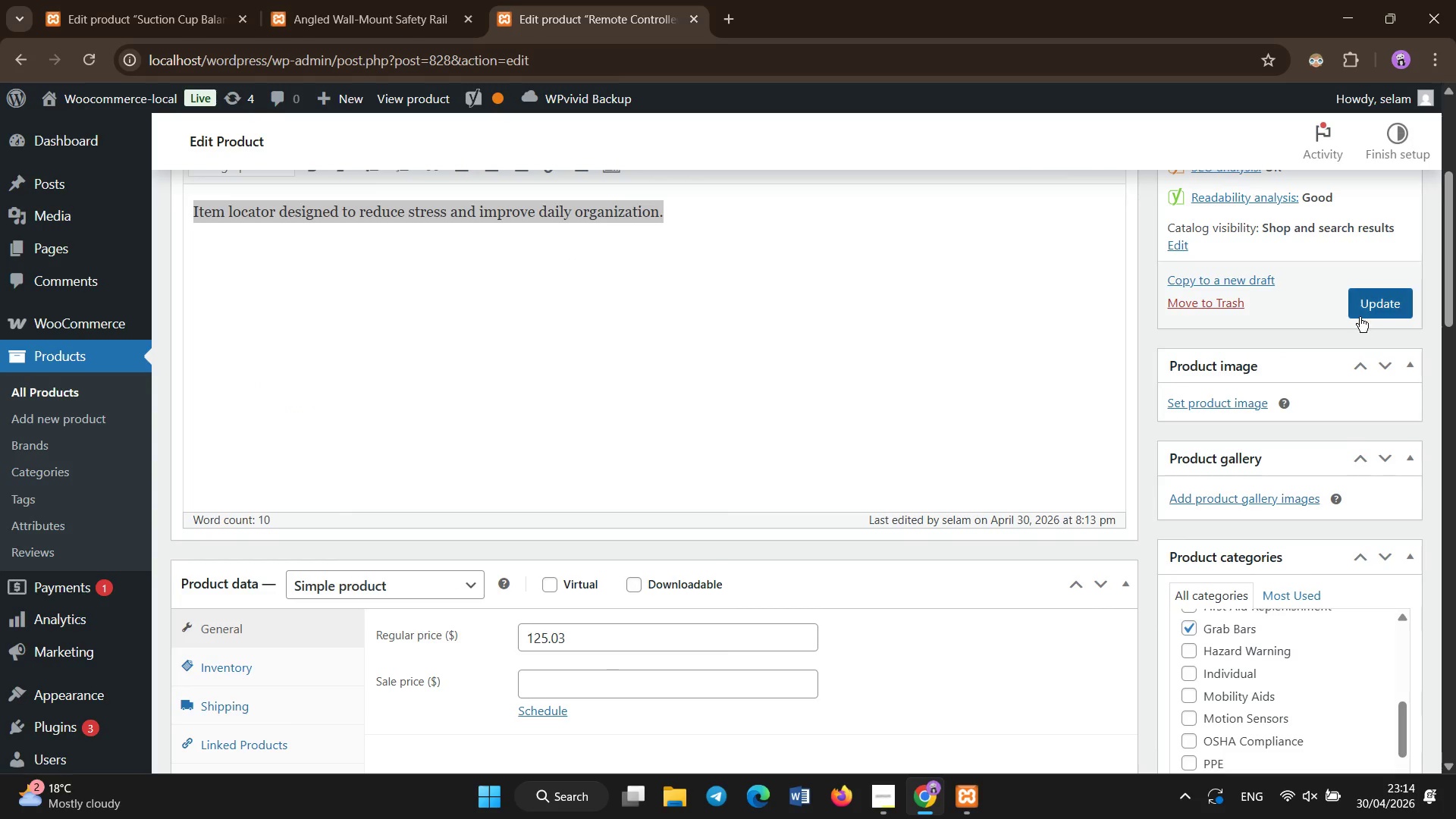 
left_click([1360, 317])
 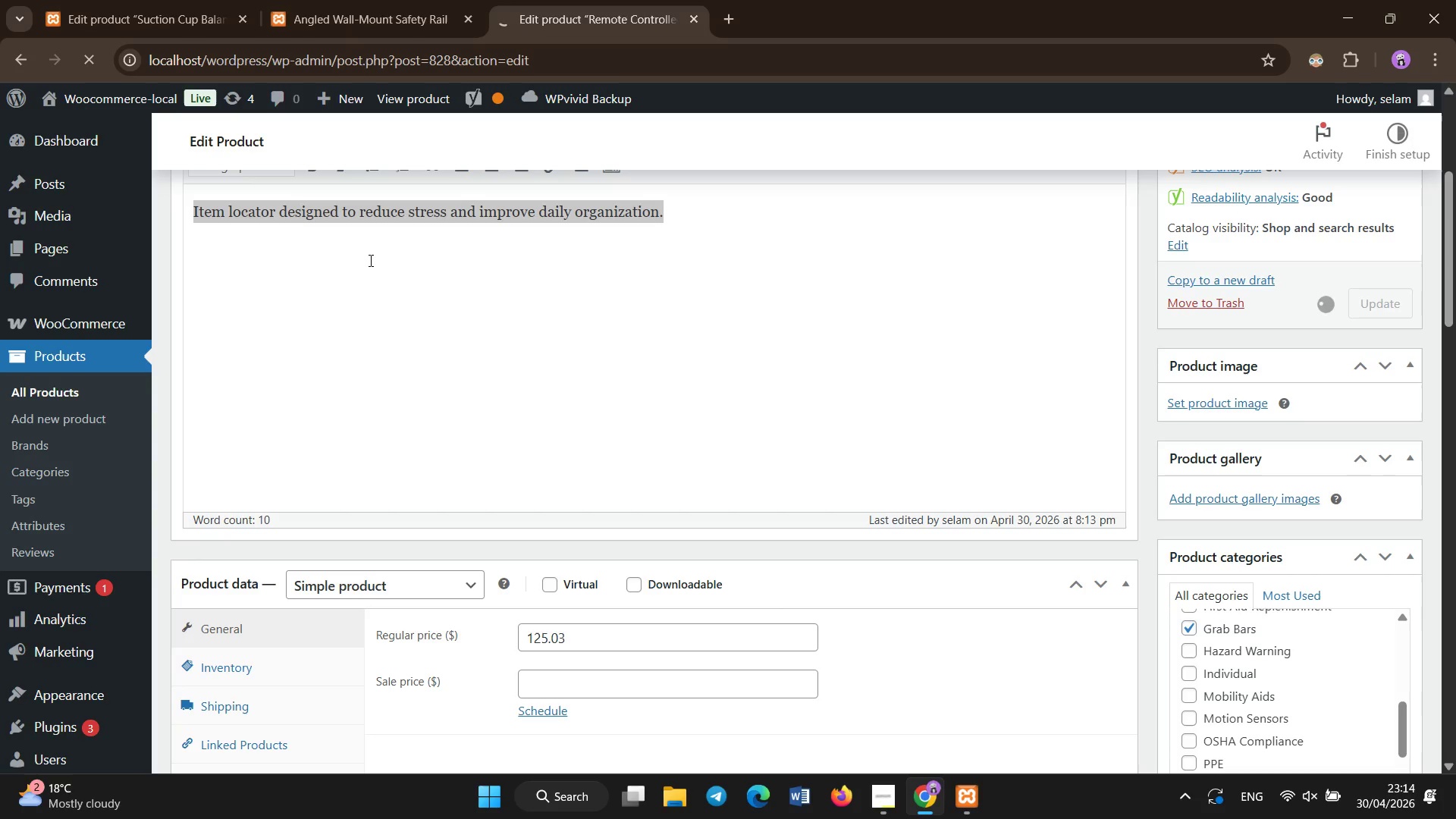 
wait(22.2)
 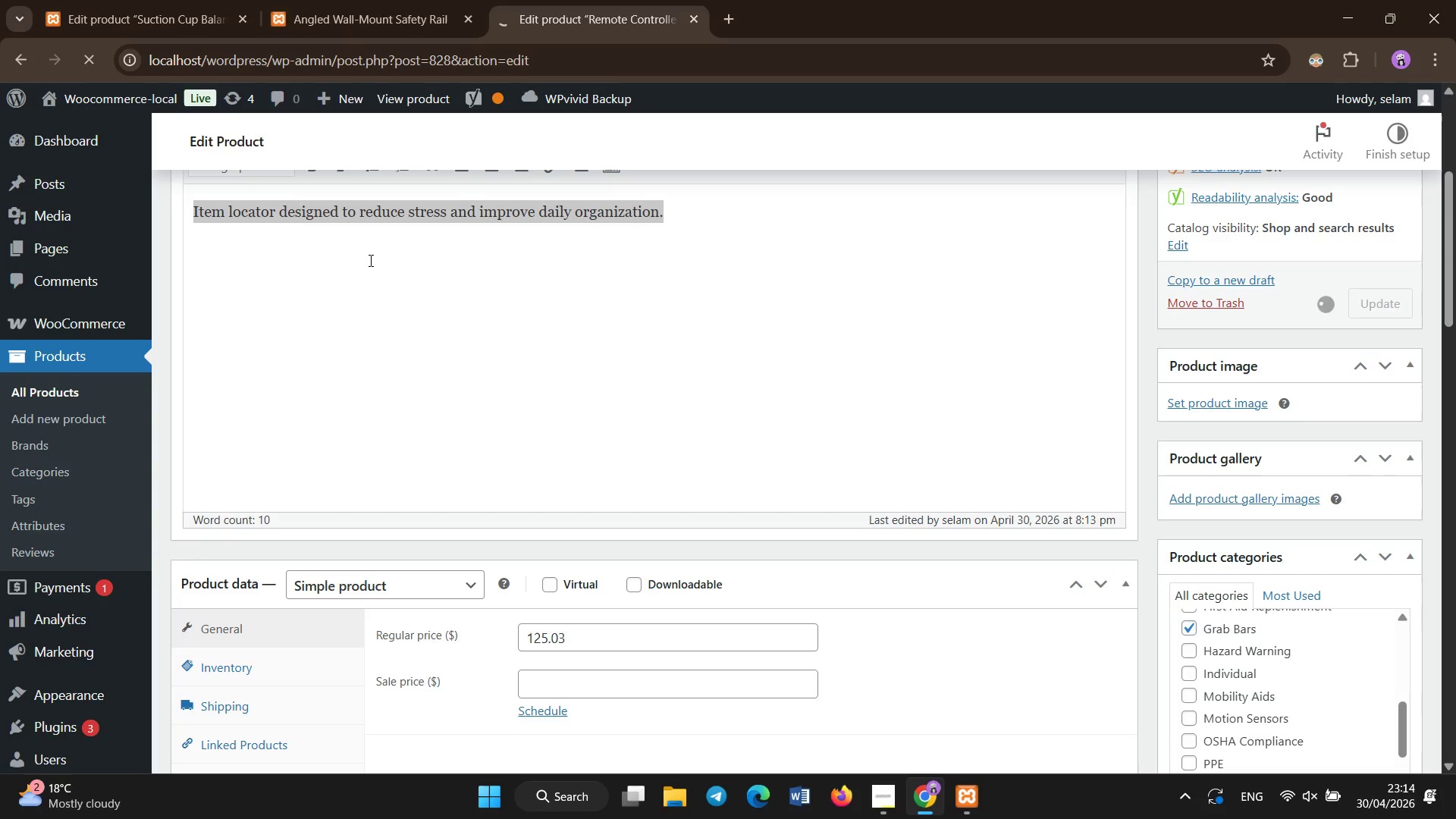 
left_click([37, 397])
 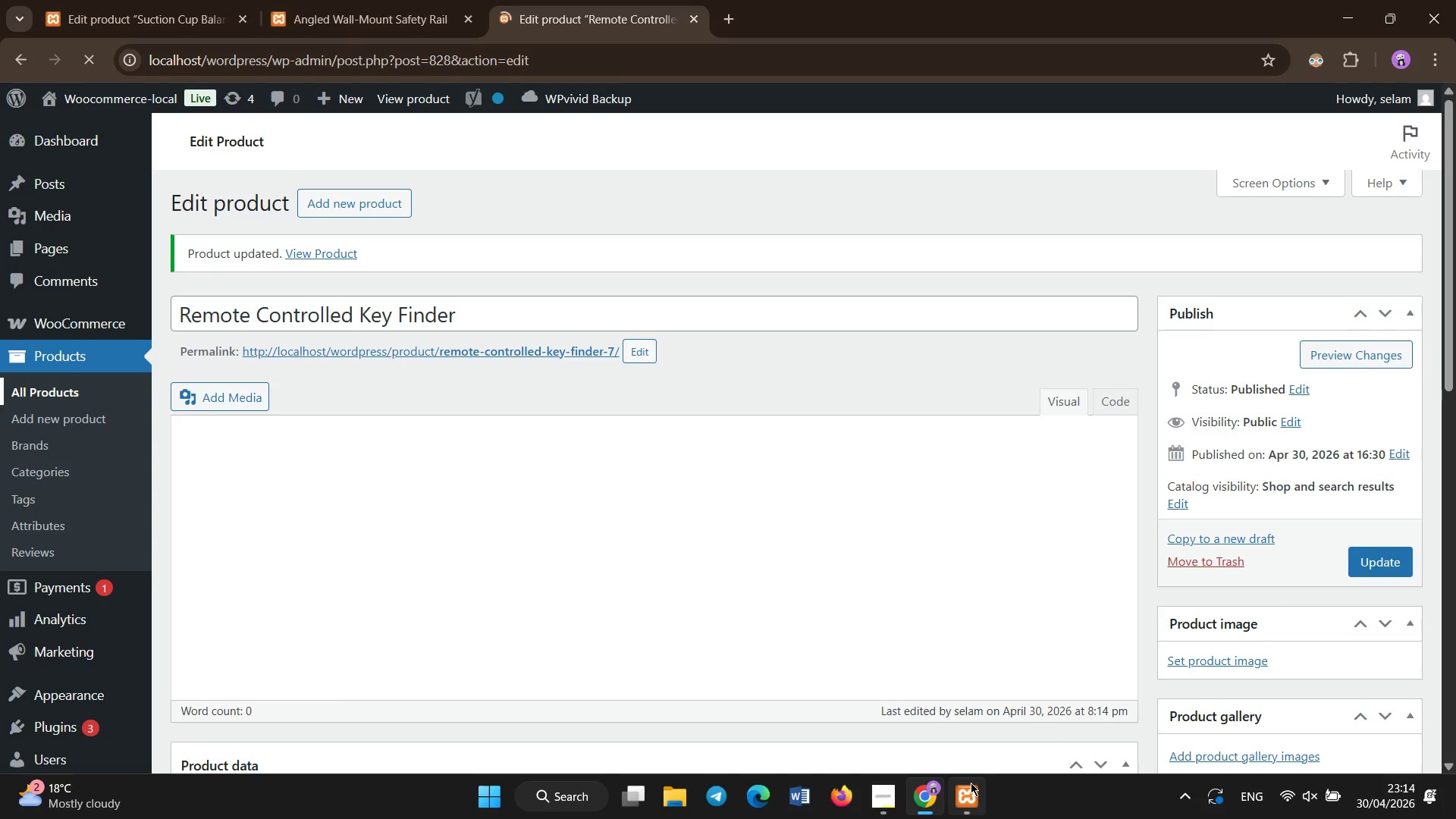 
left_click([956, 708])